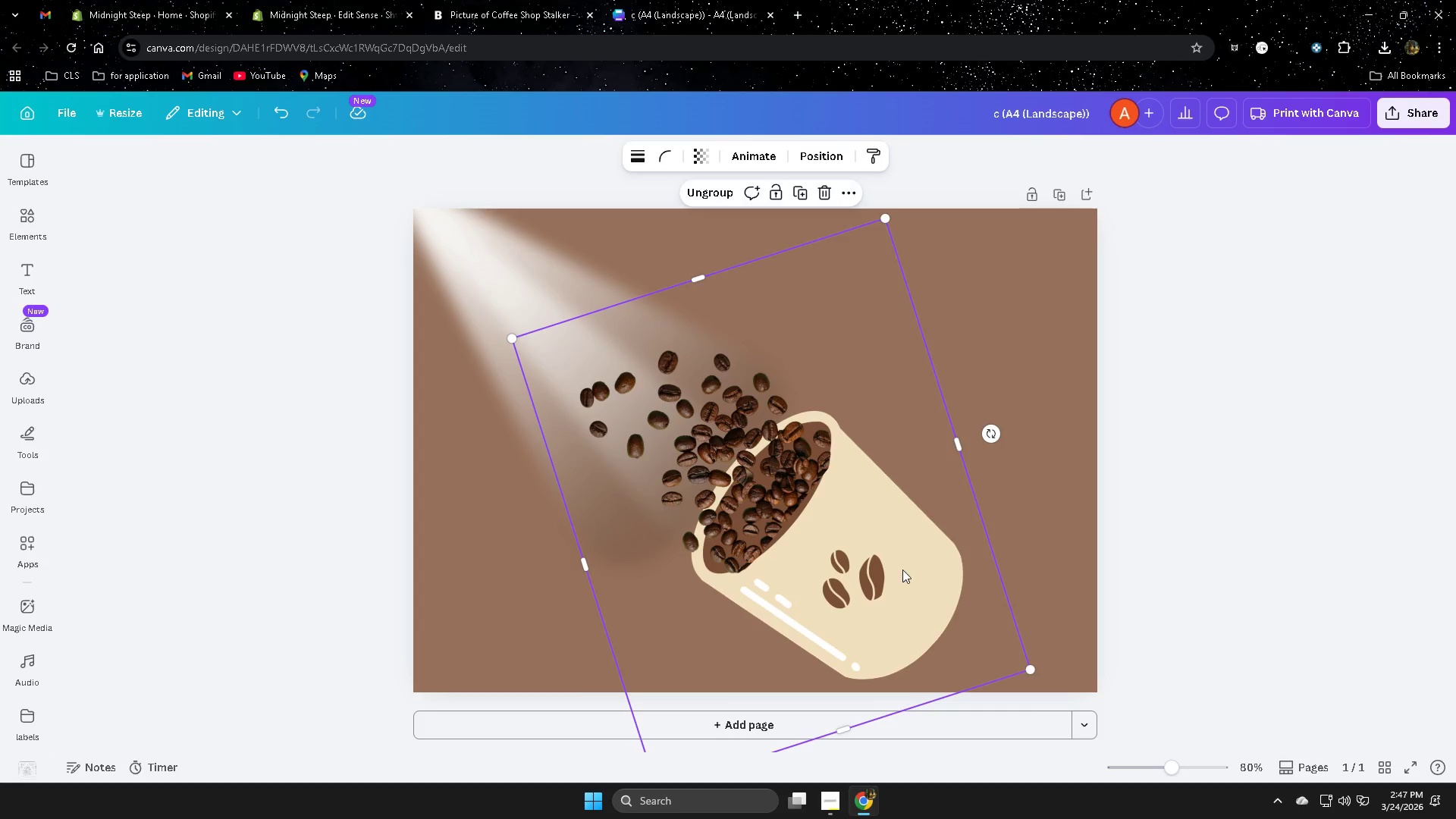 
left_click_drag(start_coordinate=[901, 570], to_coordinate=[870, 574])
 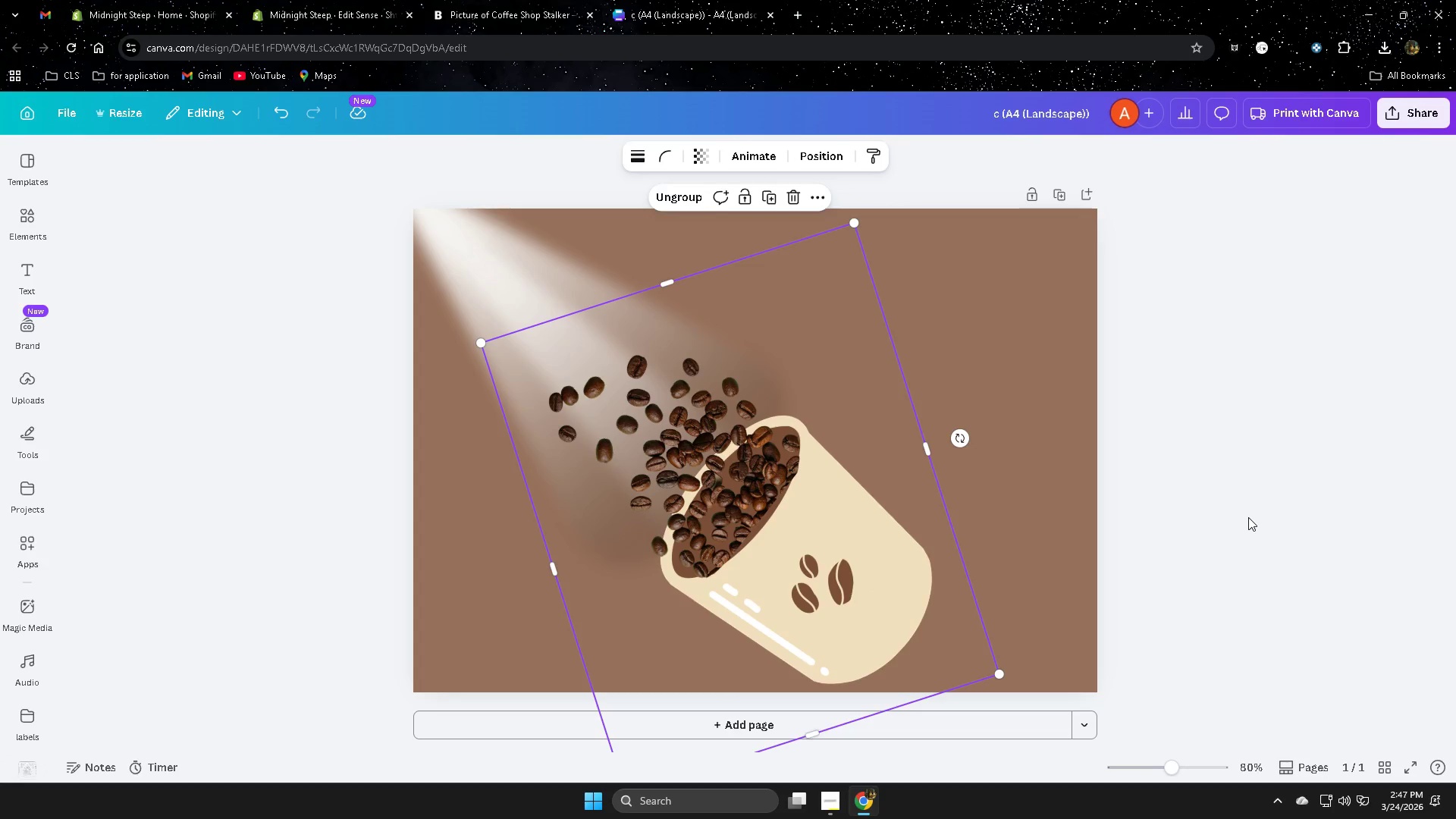 
left_click([886, 607])
 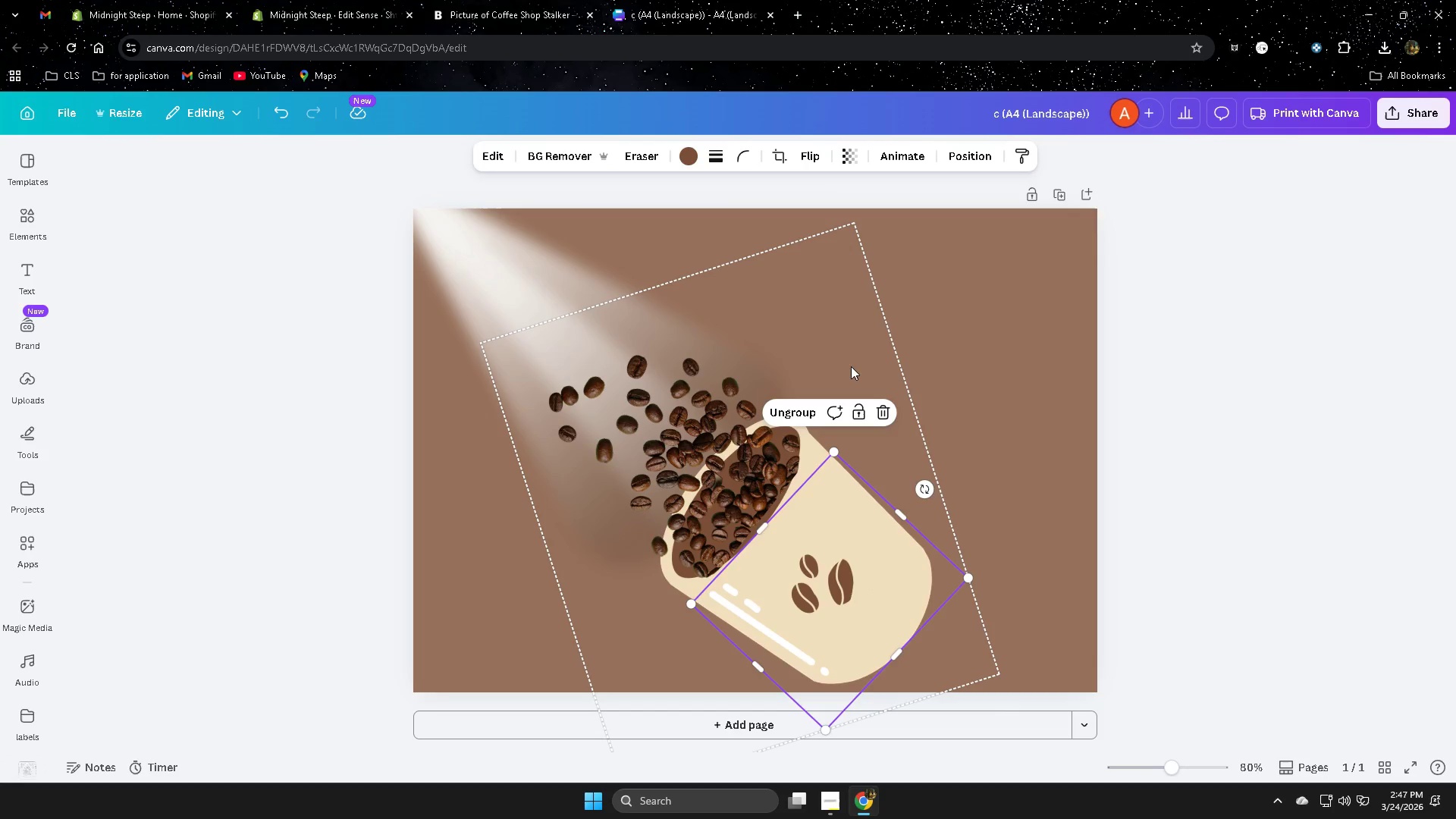 
left_click([987, 278])
 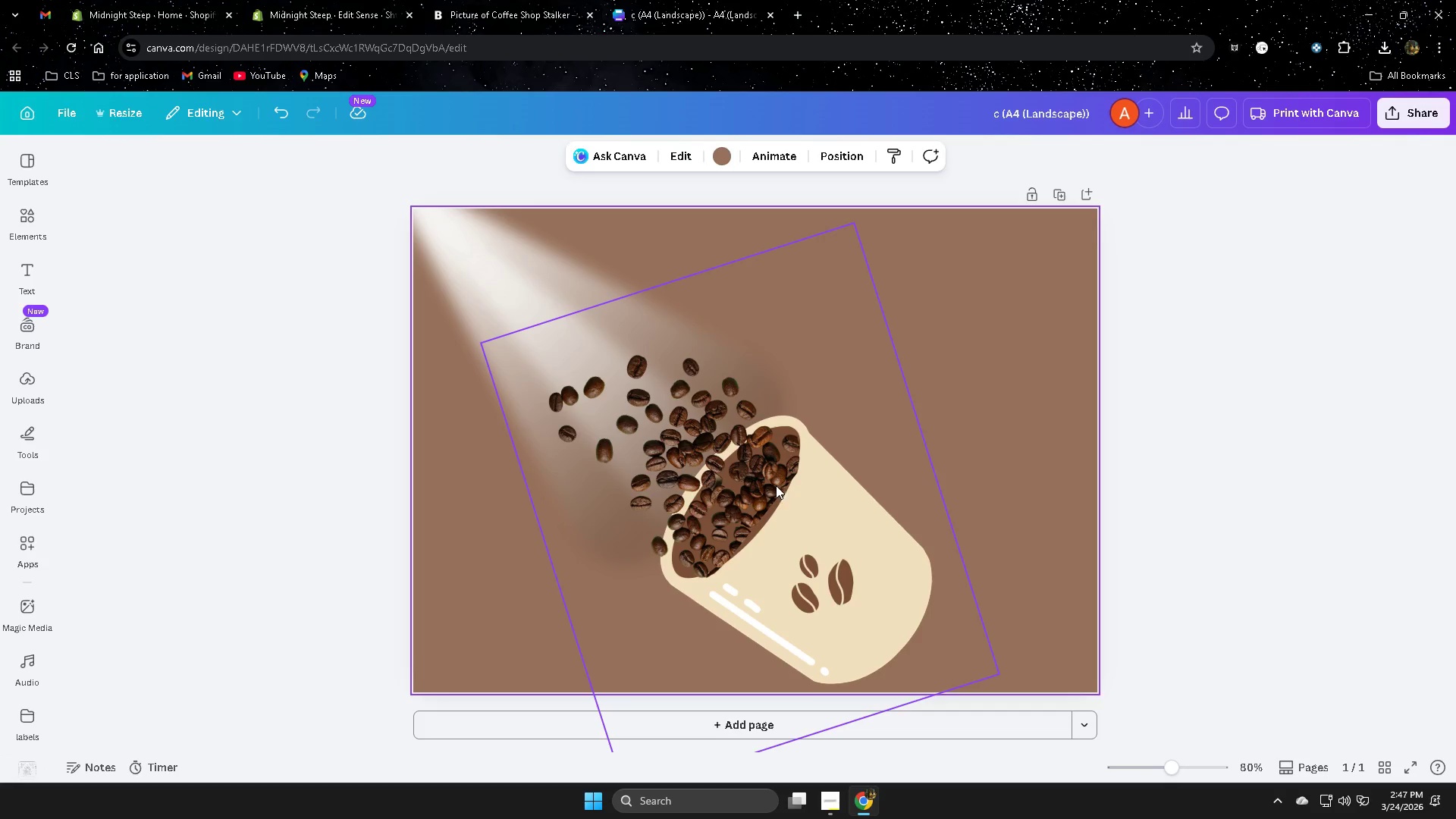 
left_click([507, 238])
 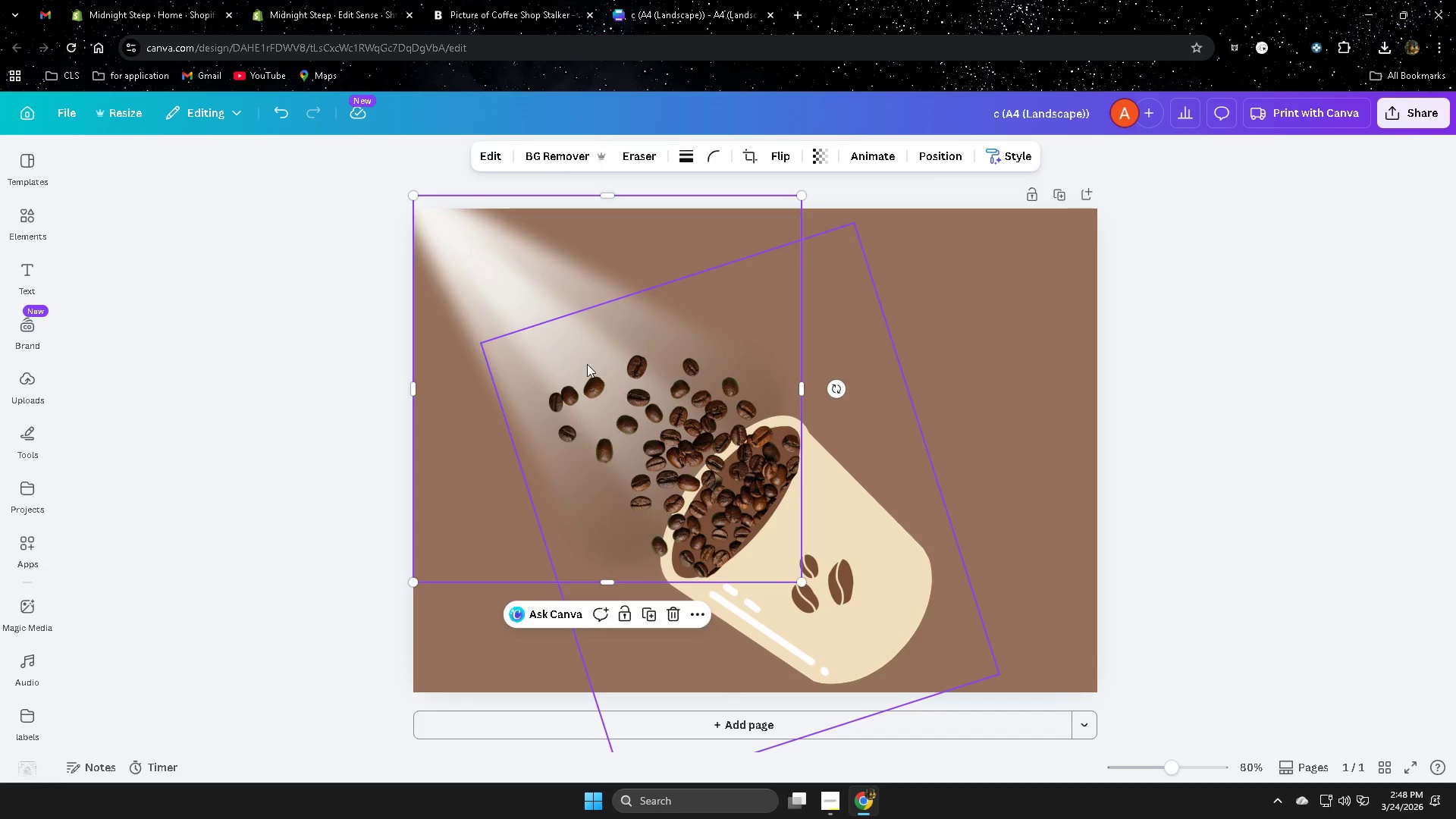 
left_click([868, 511])
 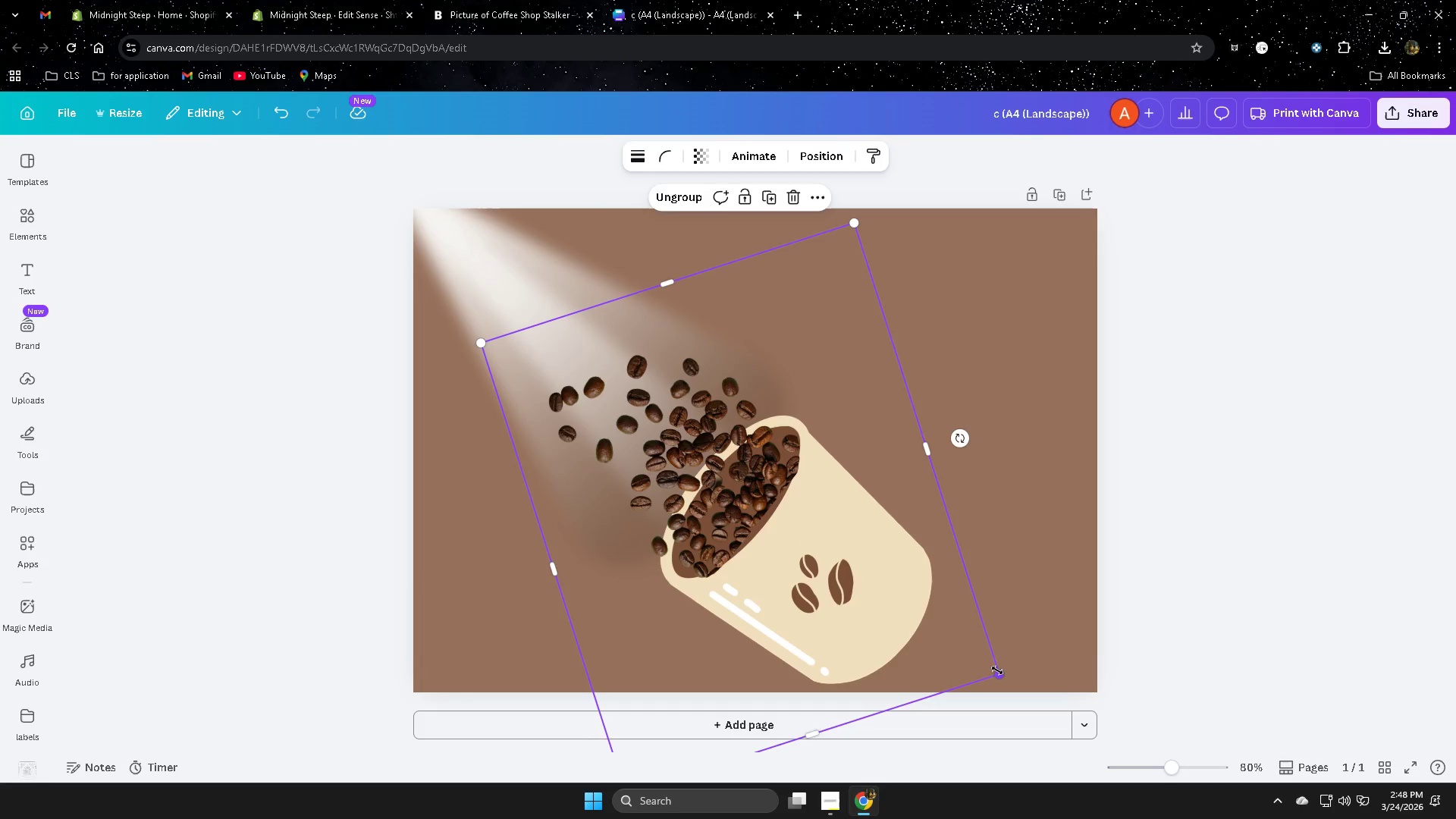 
left_click_drag(start_coordinate=[1005, 673], to_coordinate=[968, 653])
 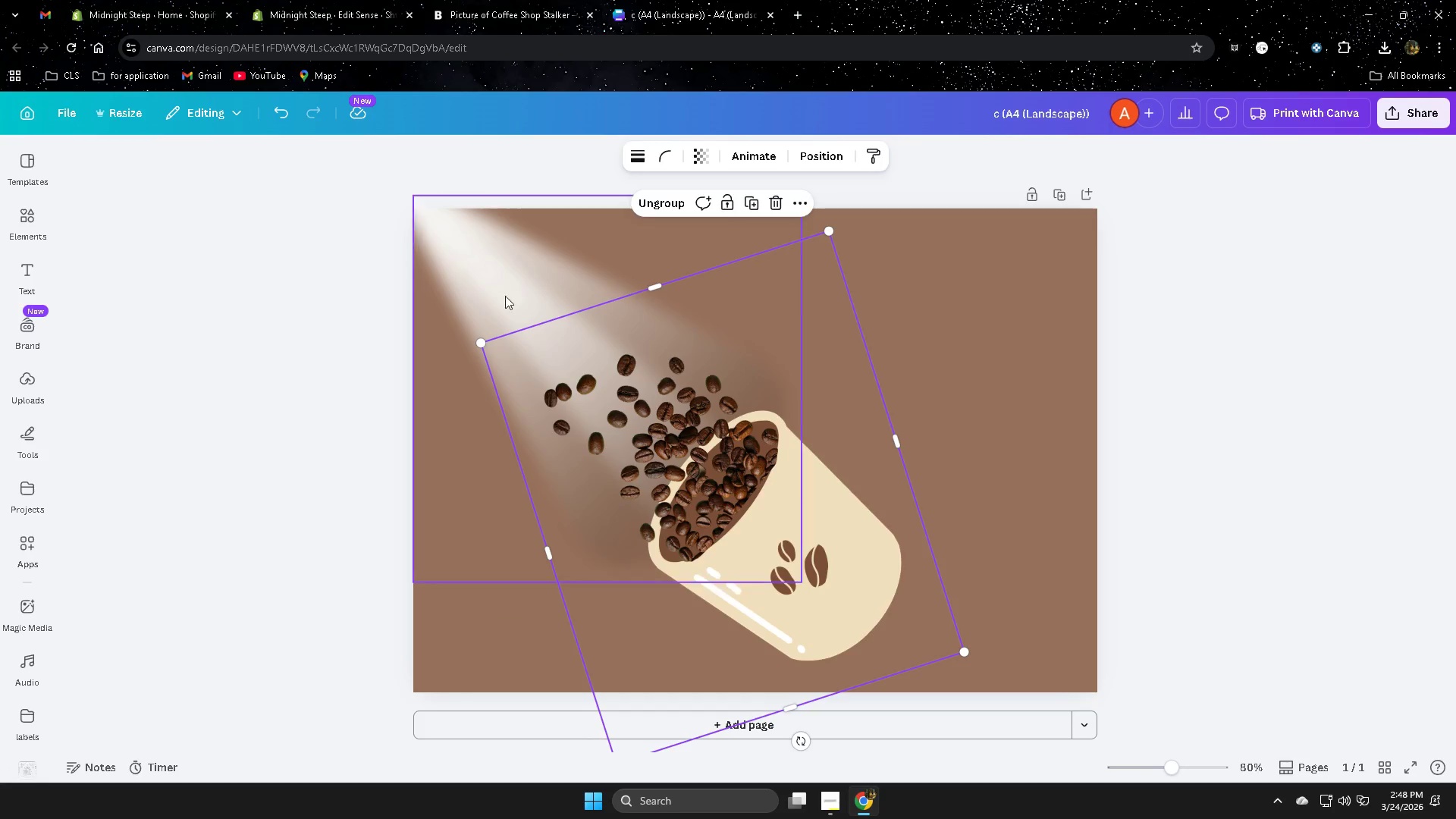 
left_click([487, 274])
 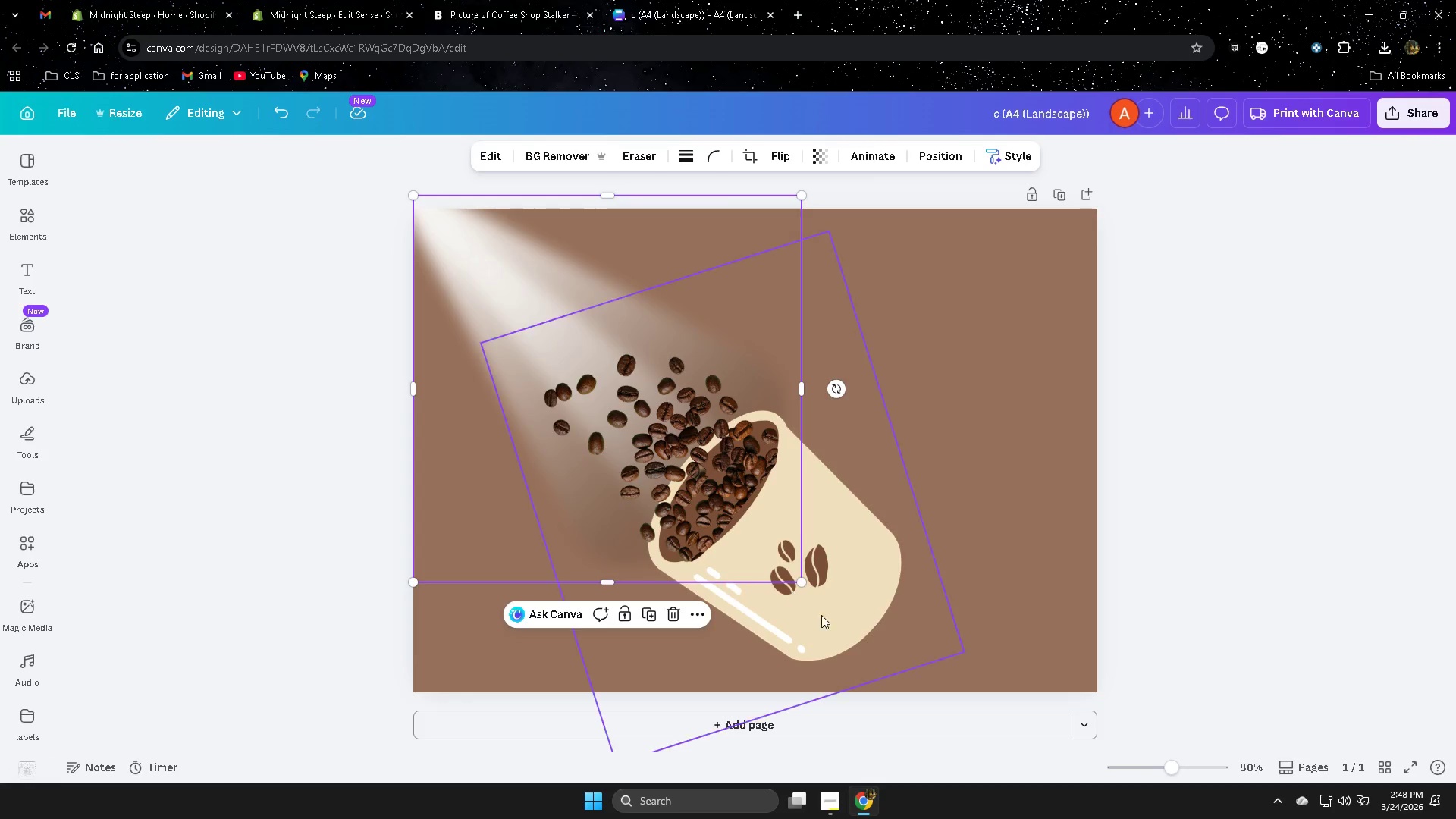 
left_click_drag(start_coordinate=[802, 581], to_coordinate=[926, 670])
 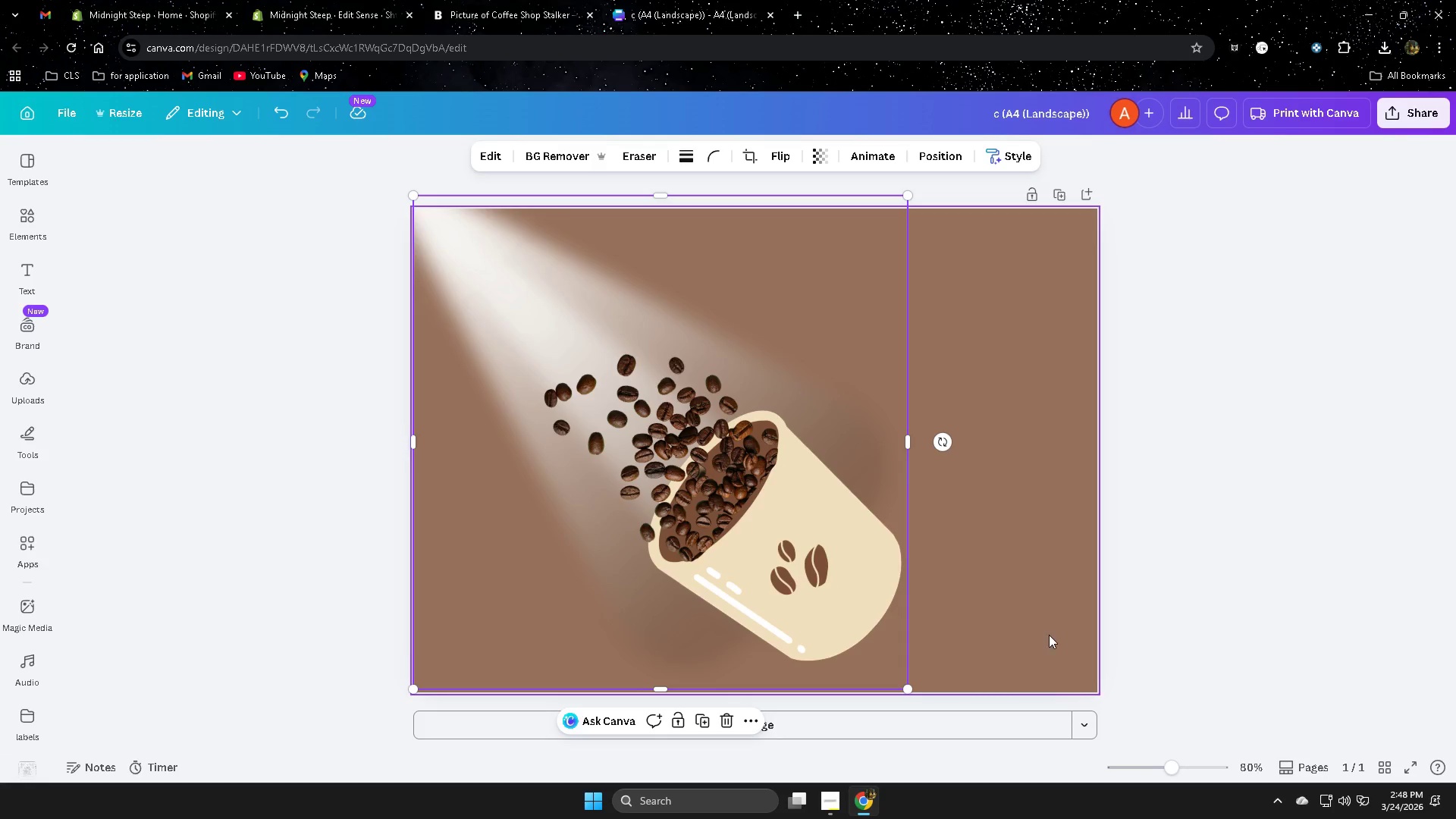 
left_click([1049, 635])
 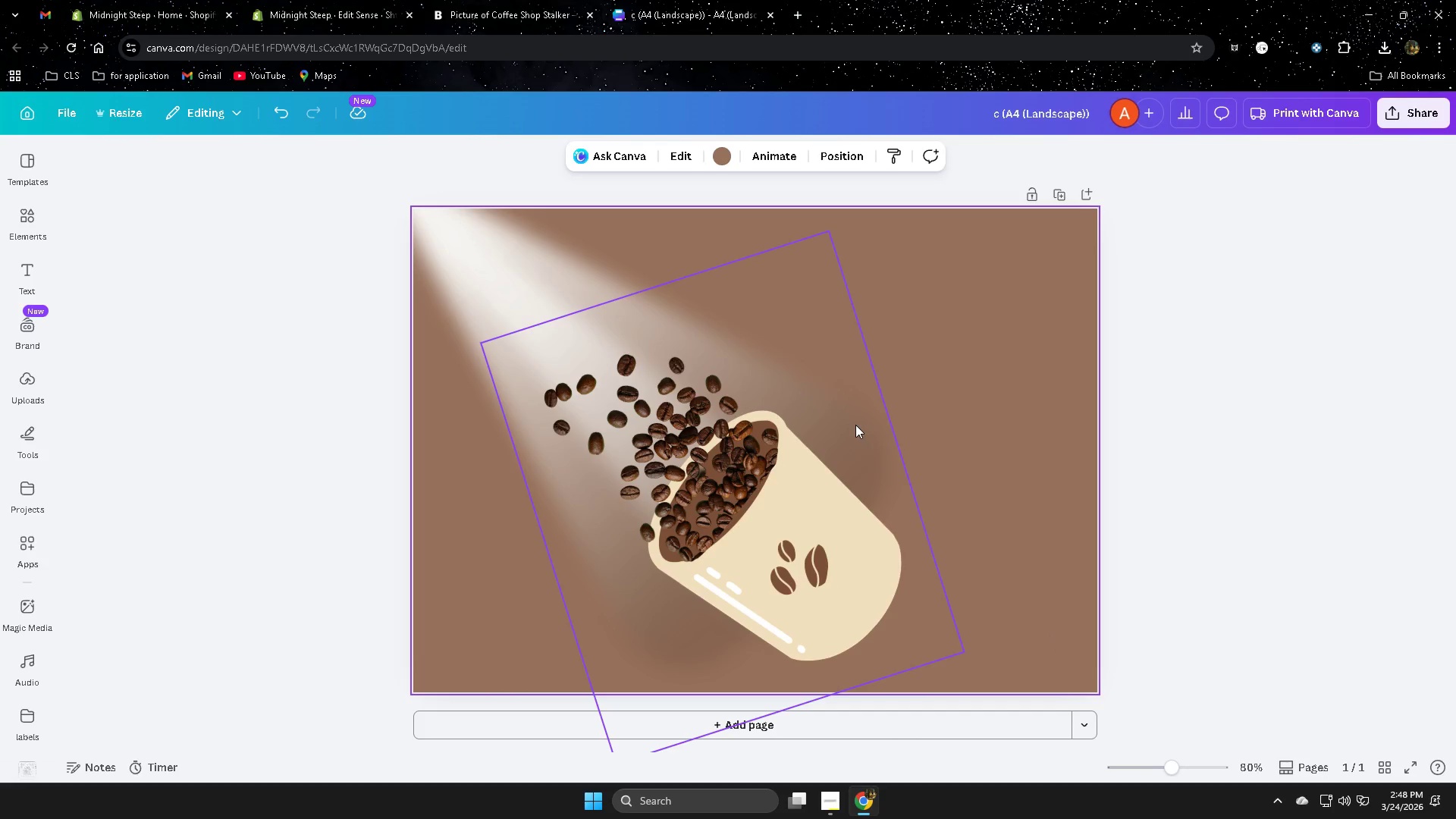 
left_click([854, 425])
 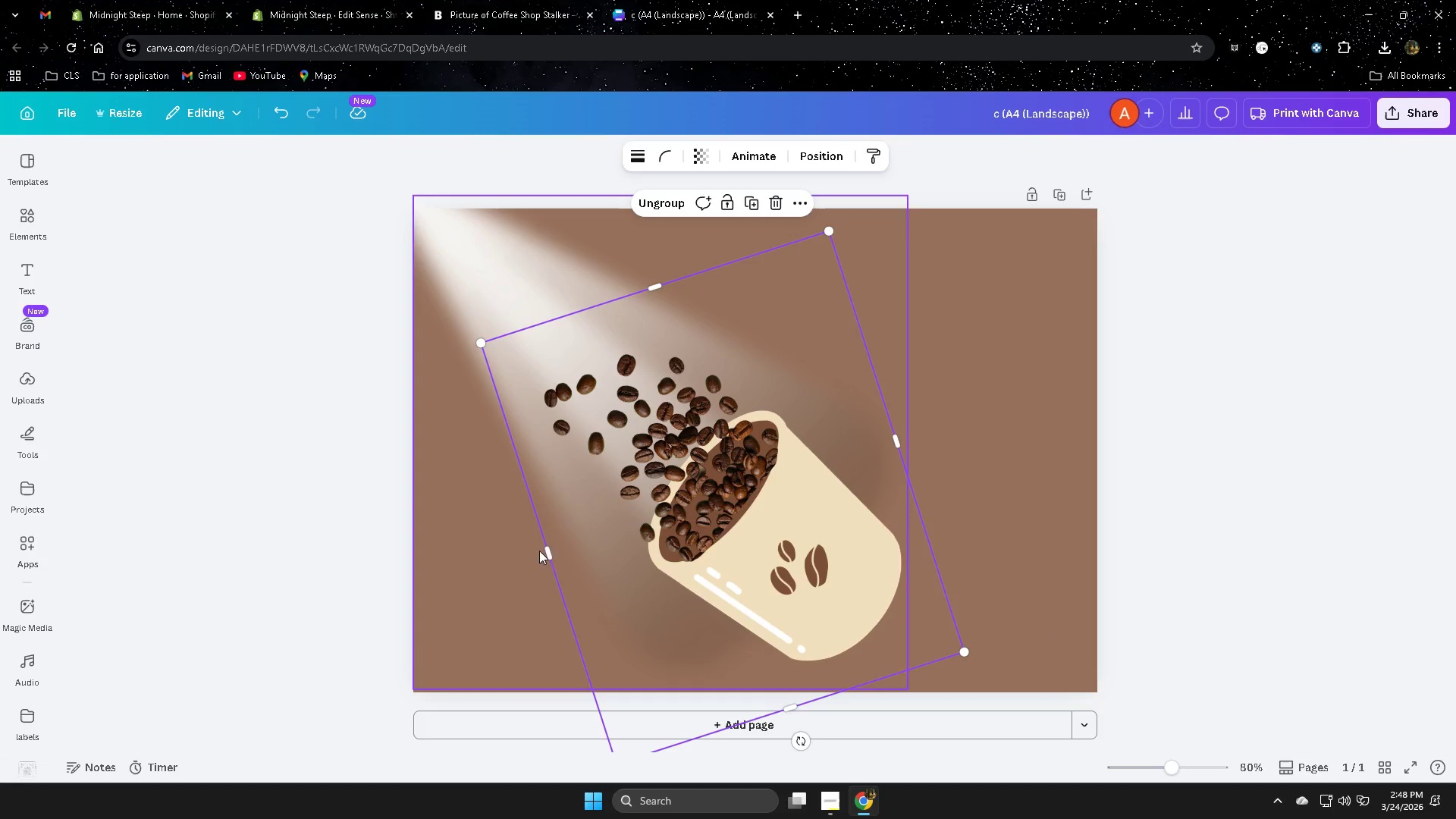 
left_click_drag(start_coordinate=[550, 551], to_coordinate=[564, 544])
 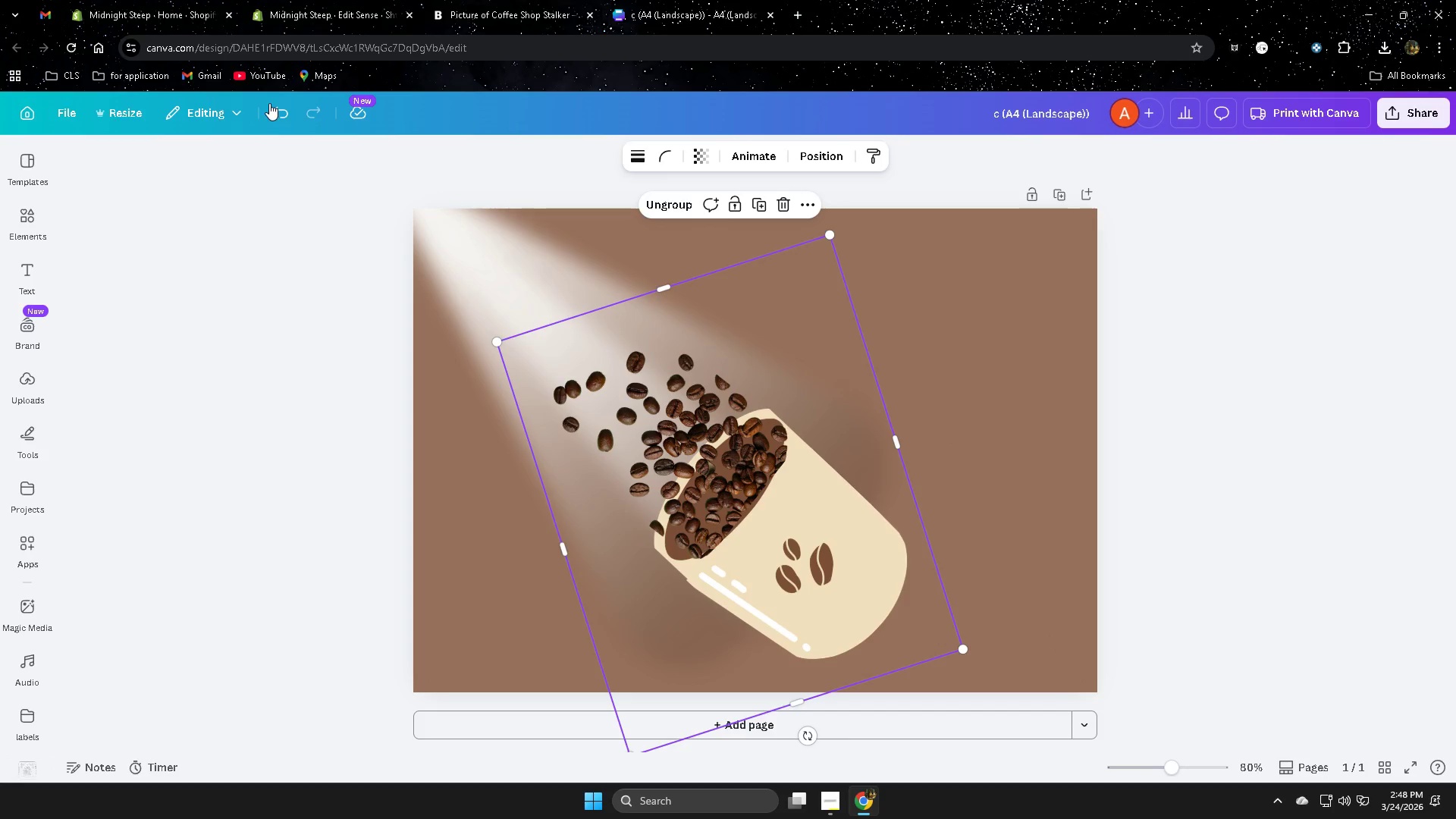 
left_click([290, 124])
 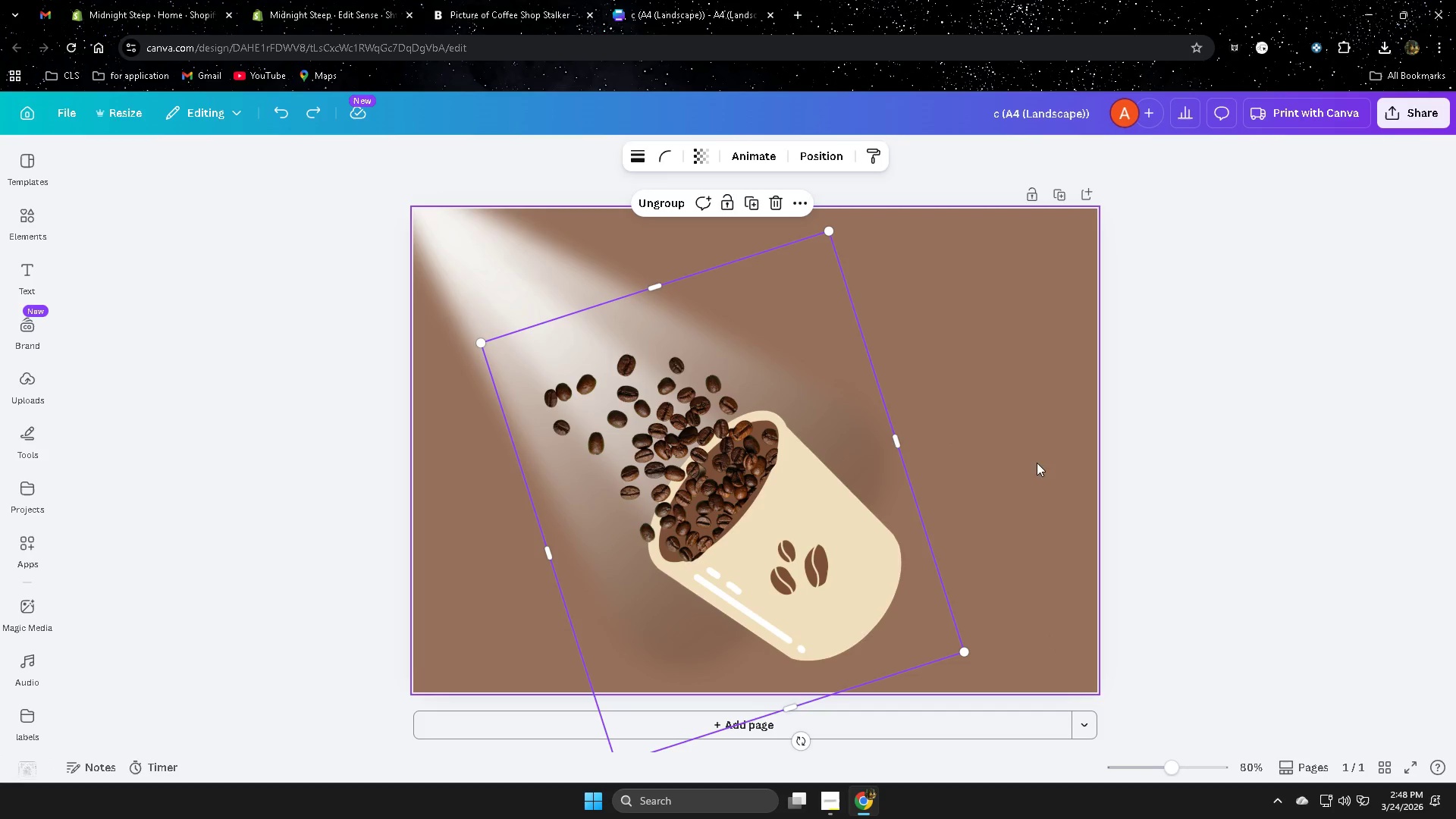 
left_click([1050, 469])
 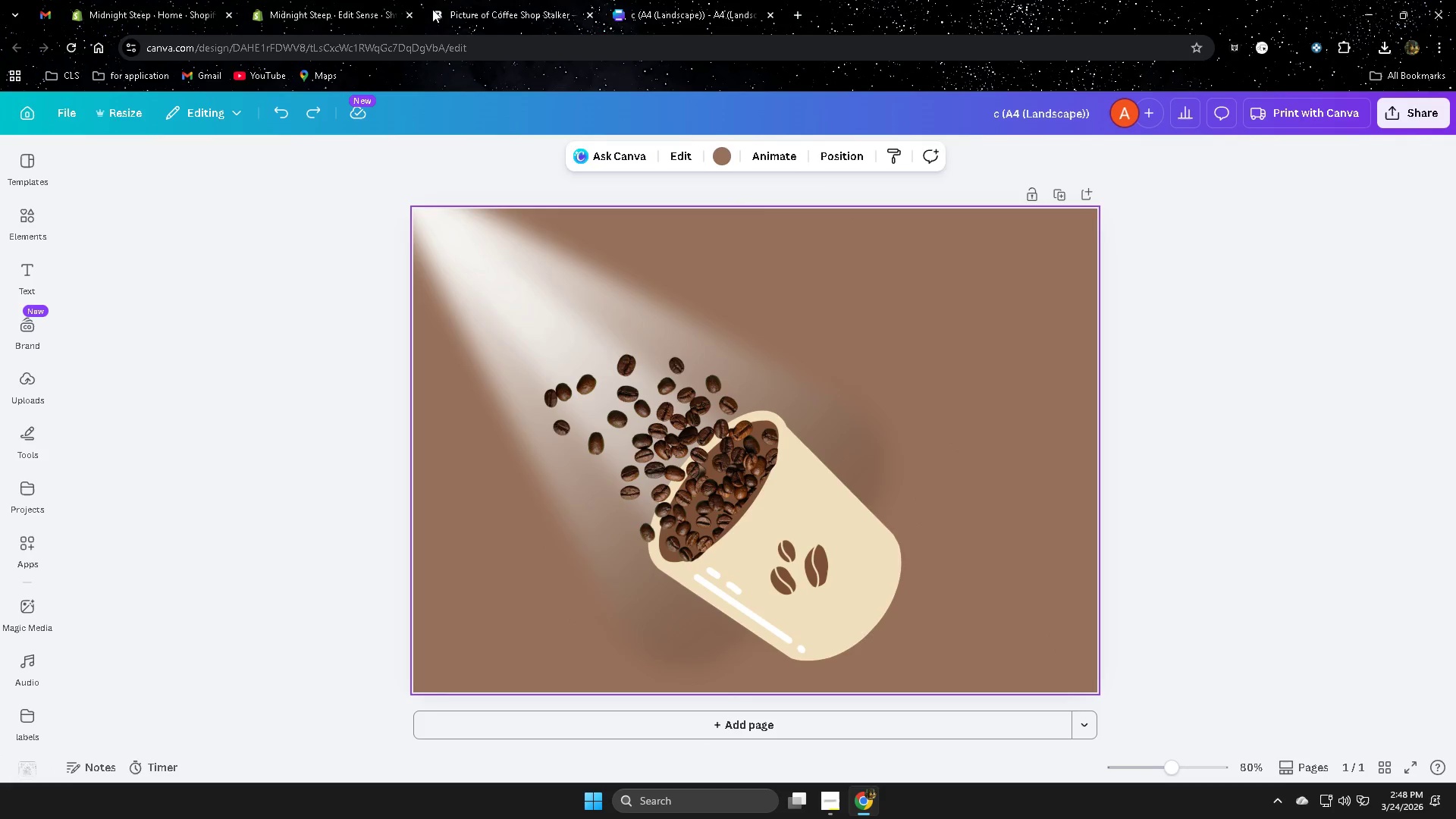 
left_click([532, 3])
 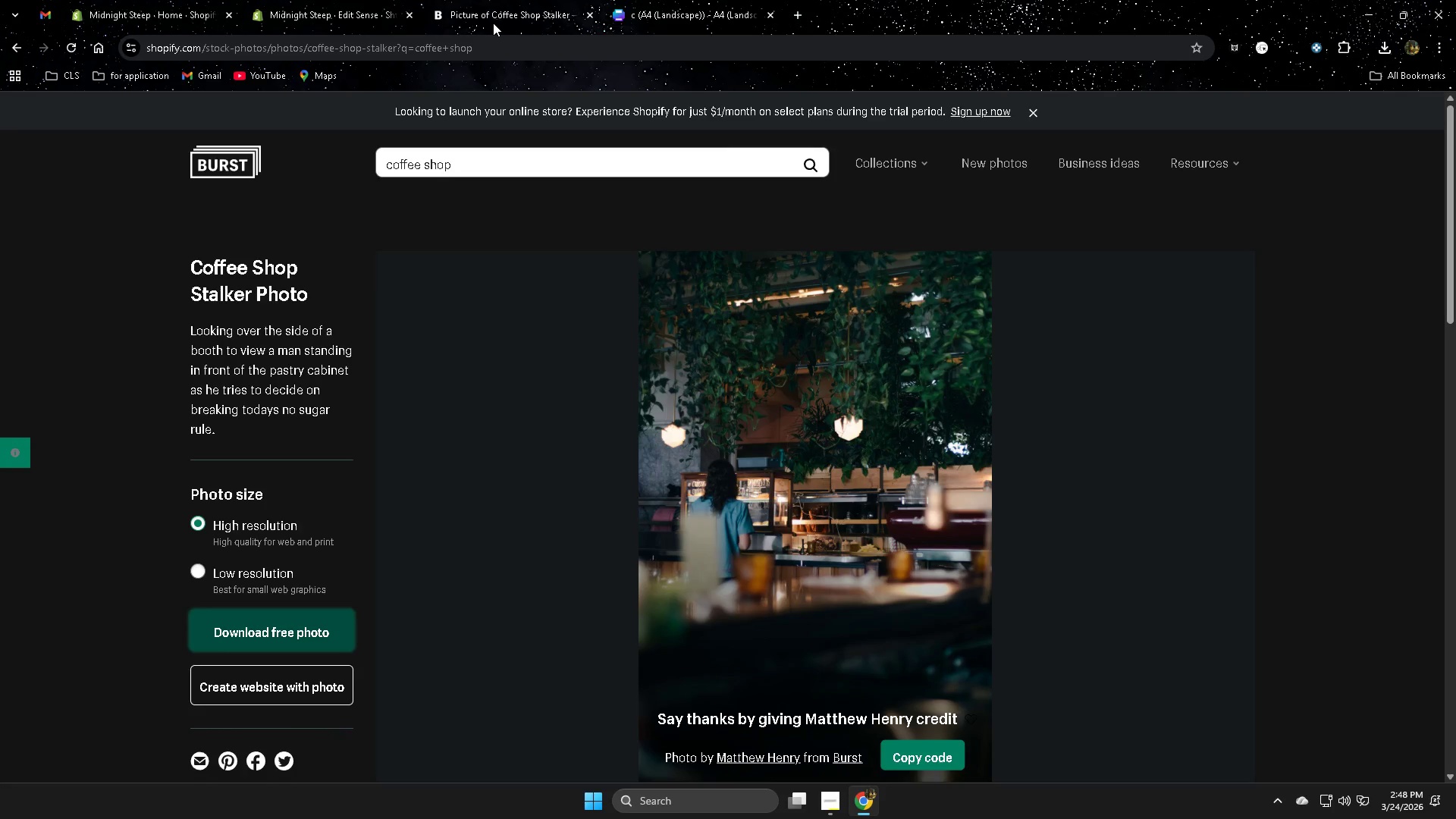 
wait(9.78)
 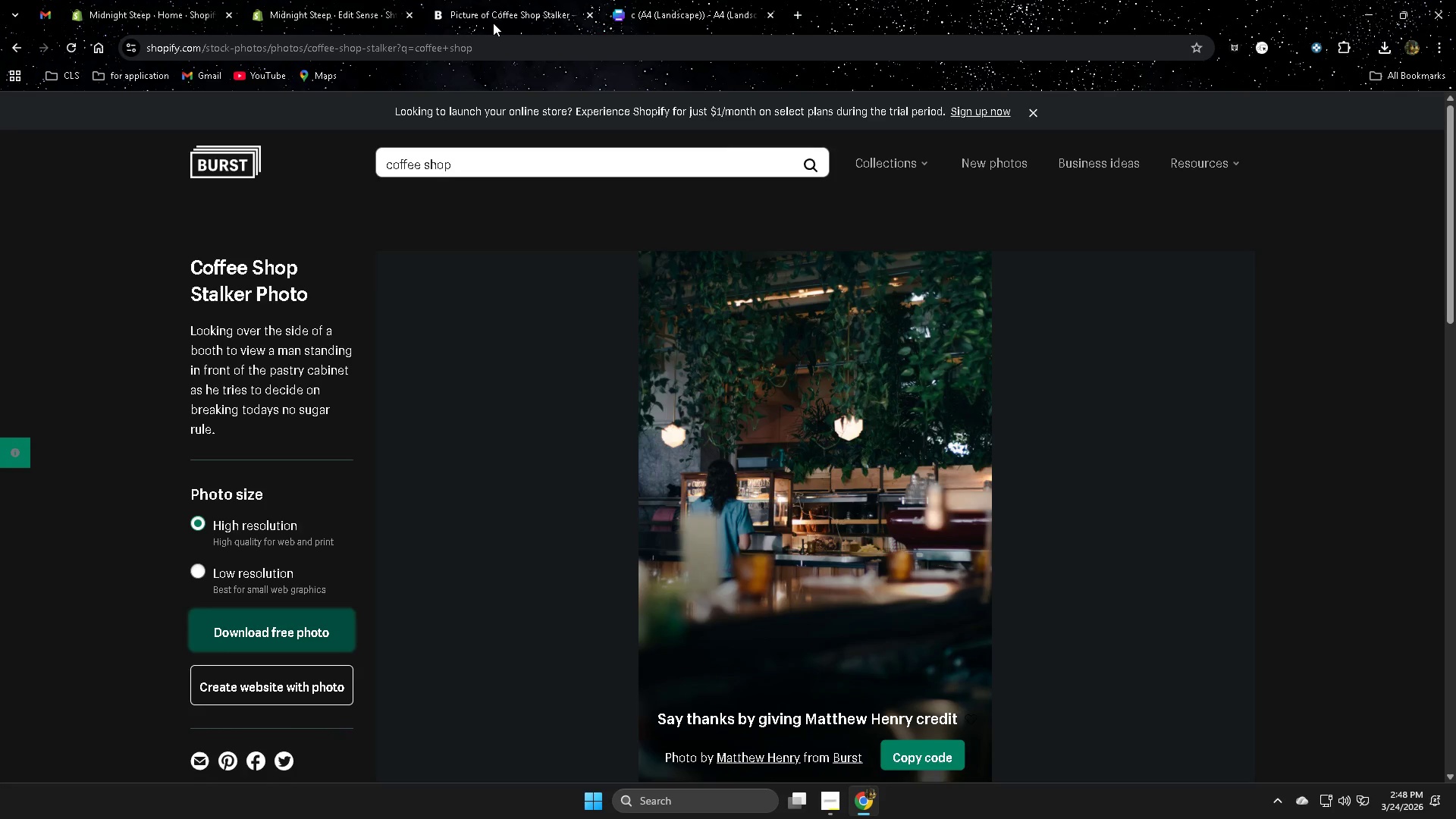 
left_click([318, 17])
 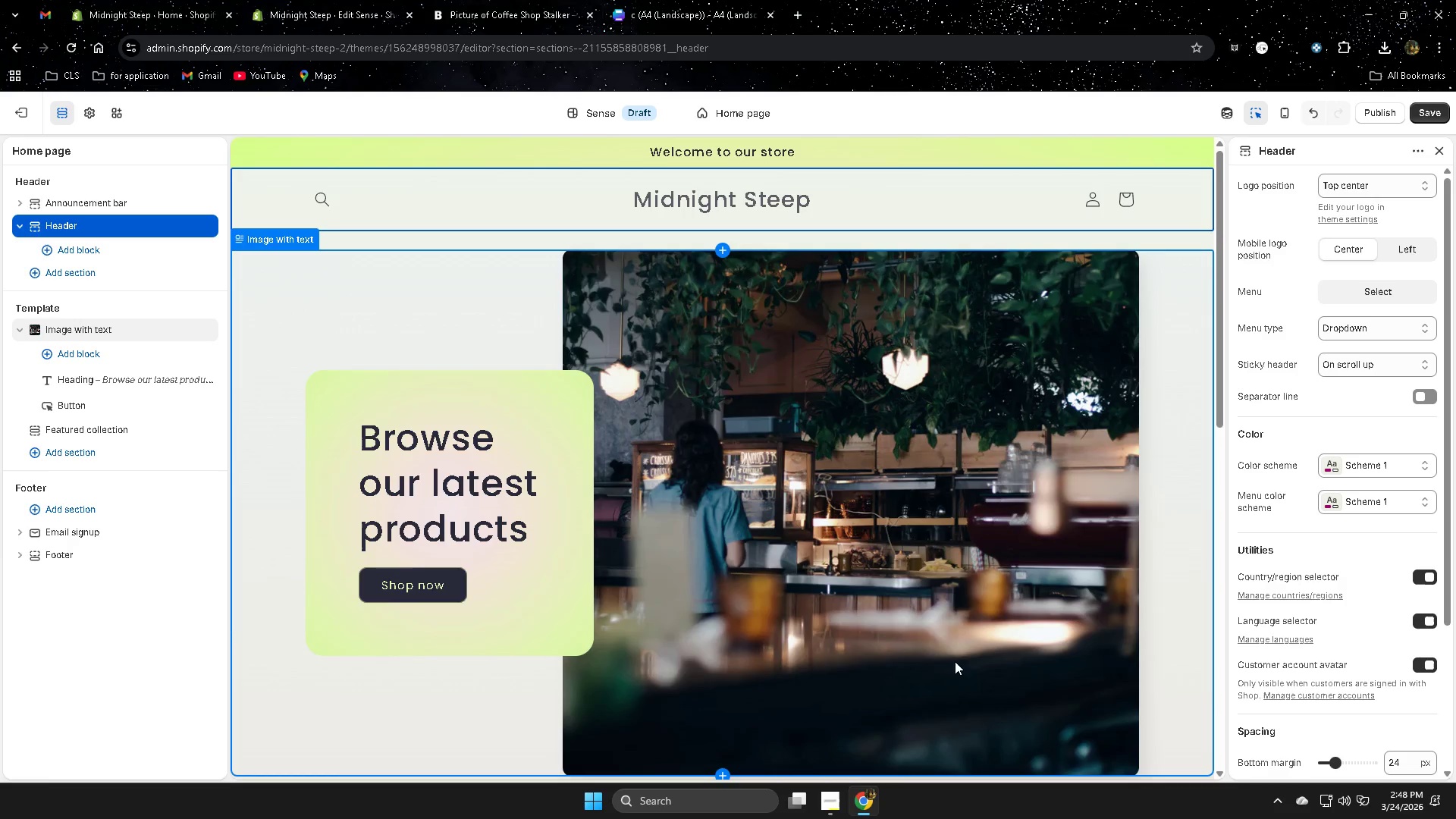 
scroll: coordinate [1116, 522], scroll_direction: none, amount: 0.0
 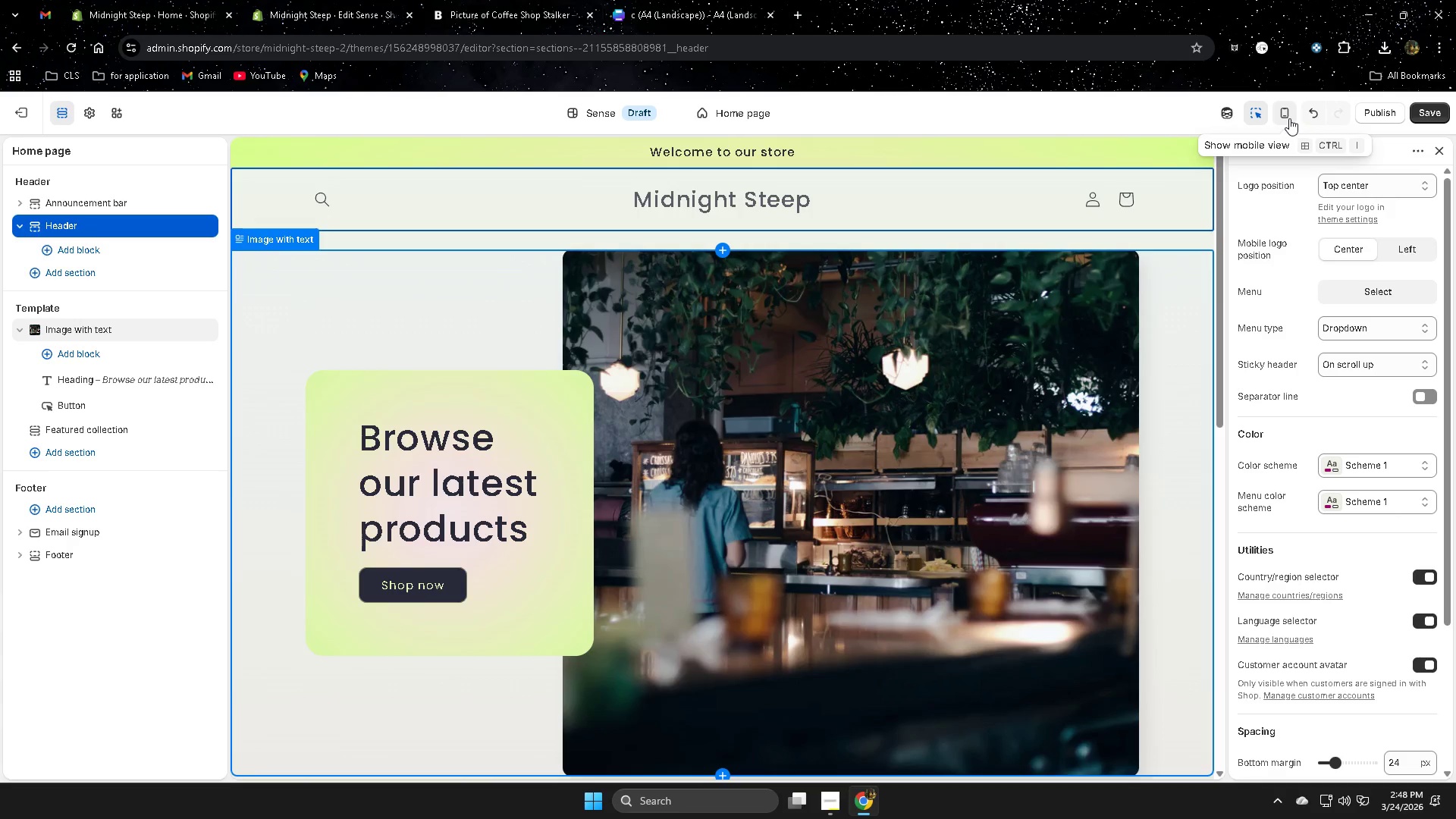 
left_click([1286, 115])
 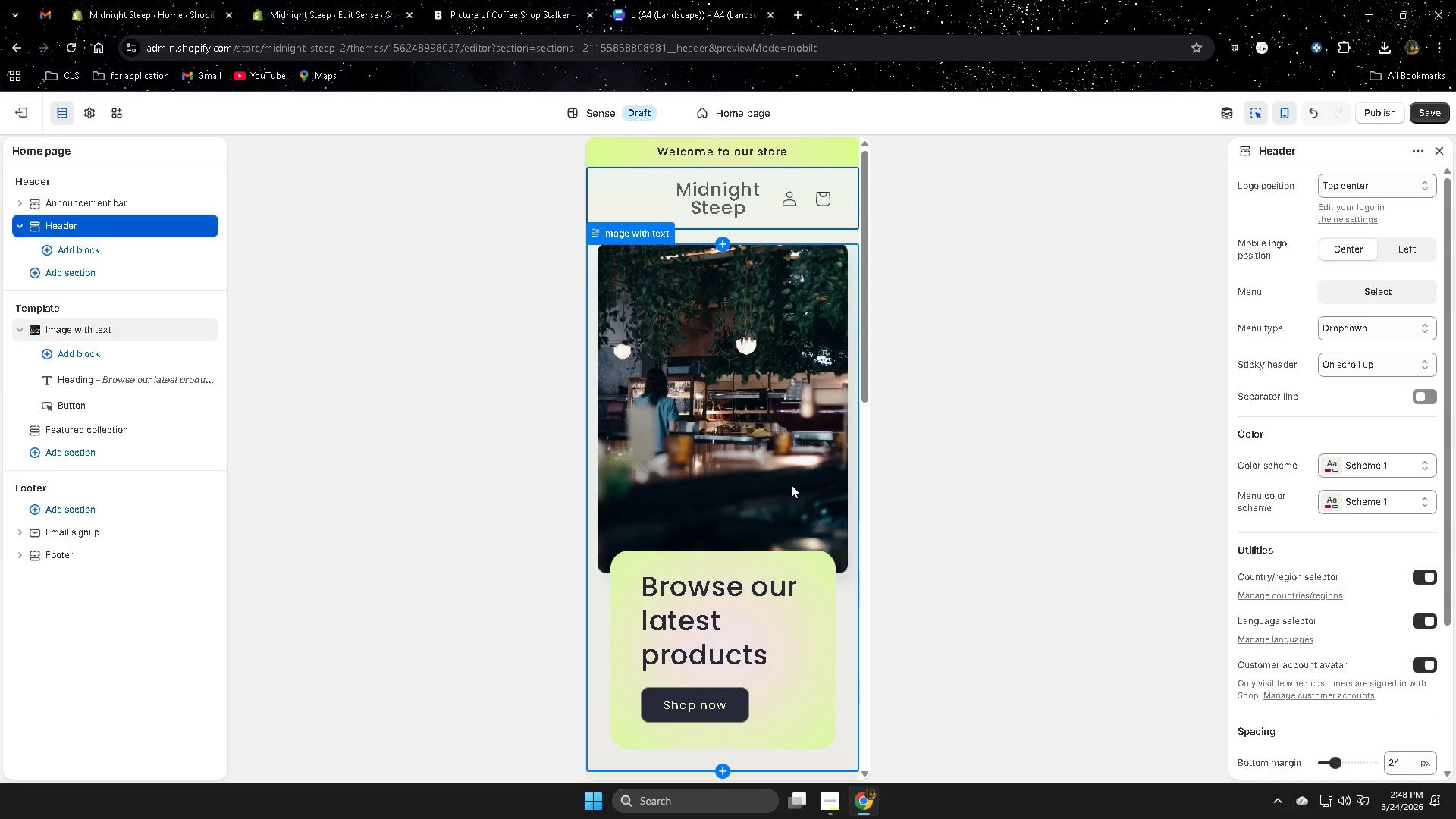 
scroll: coordinate [791, 483], scroll_direction: none, amount: 0.0
 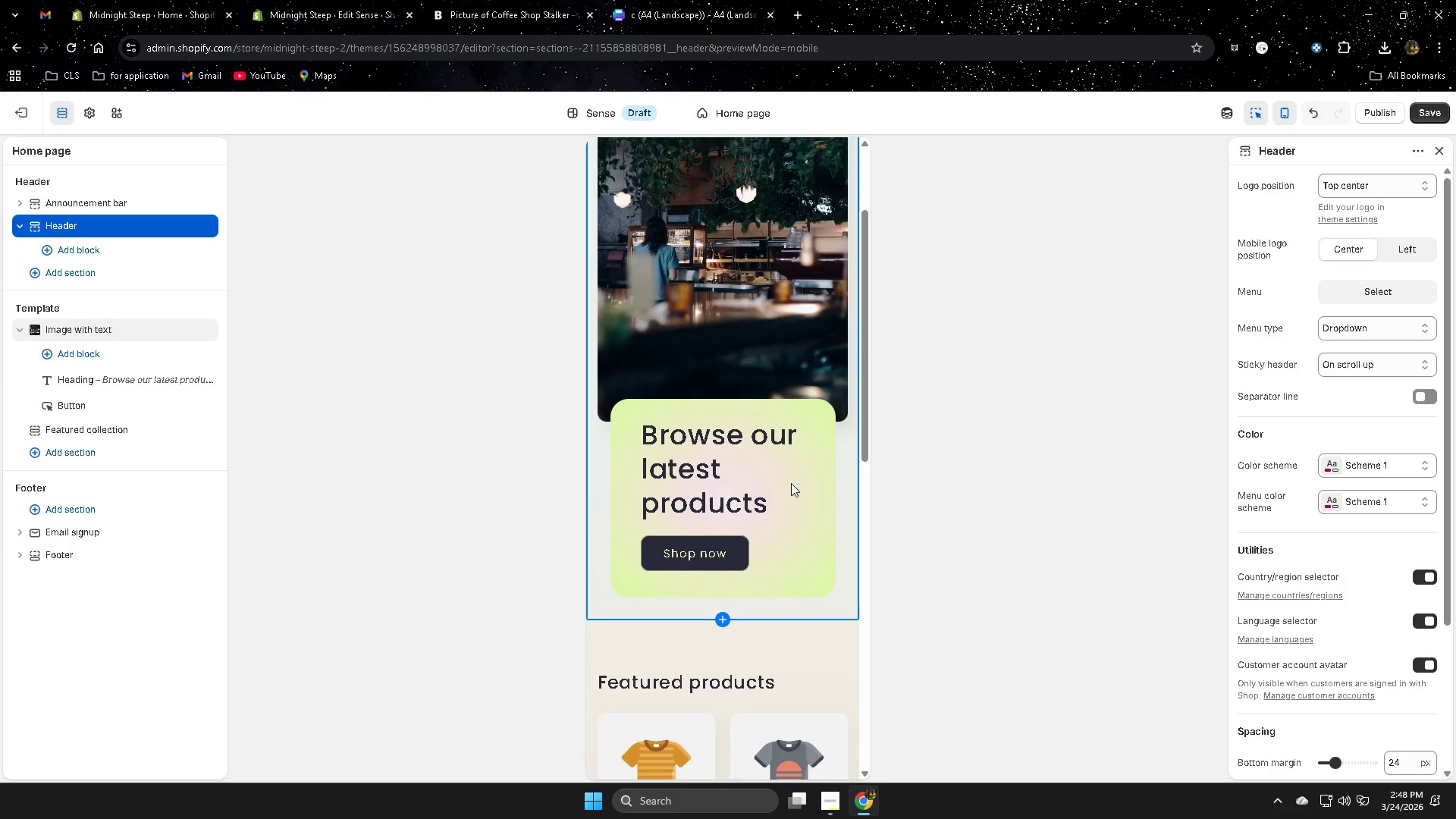 
scroll: coordinate [827, 493], scroll_direction: up, amount: 3.0
 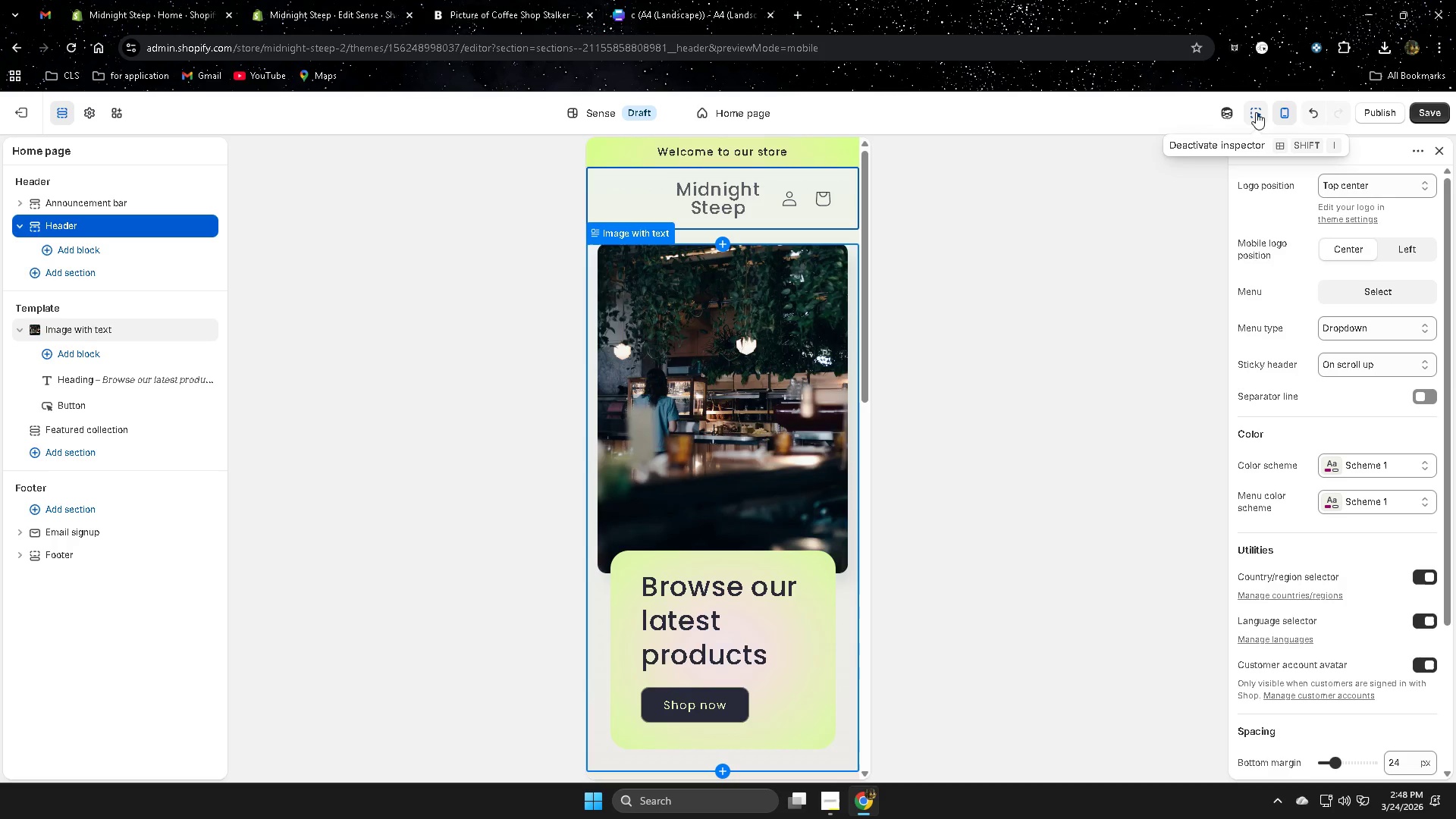 
left_click([1286, 111])
 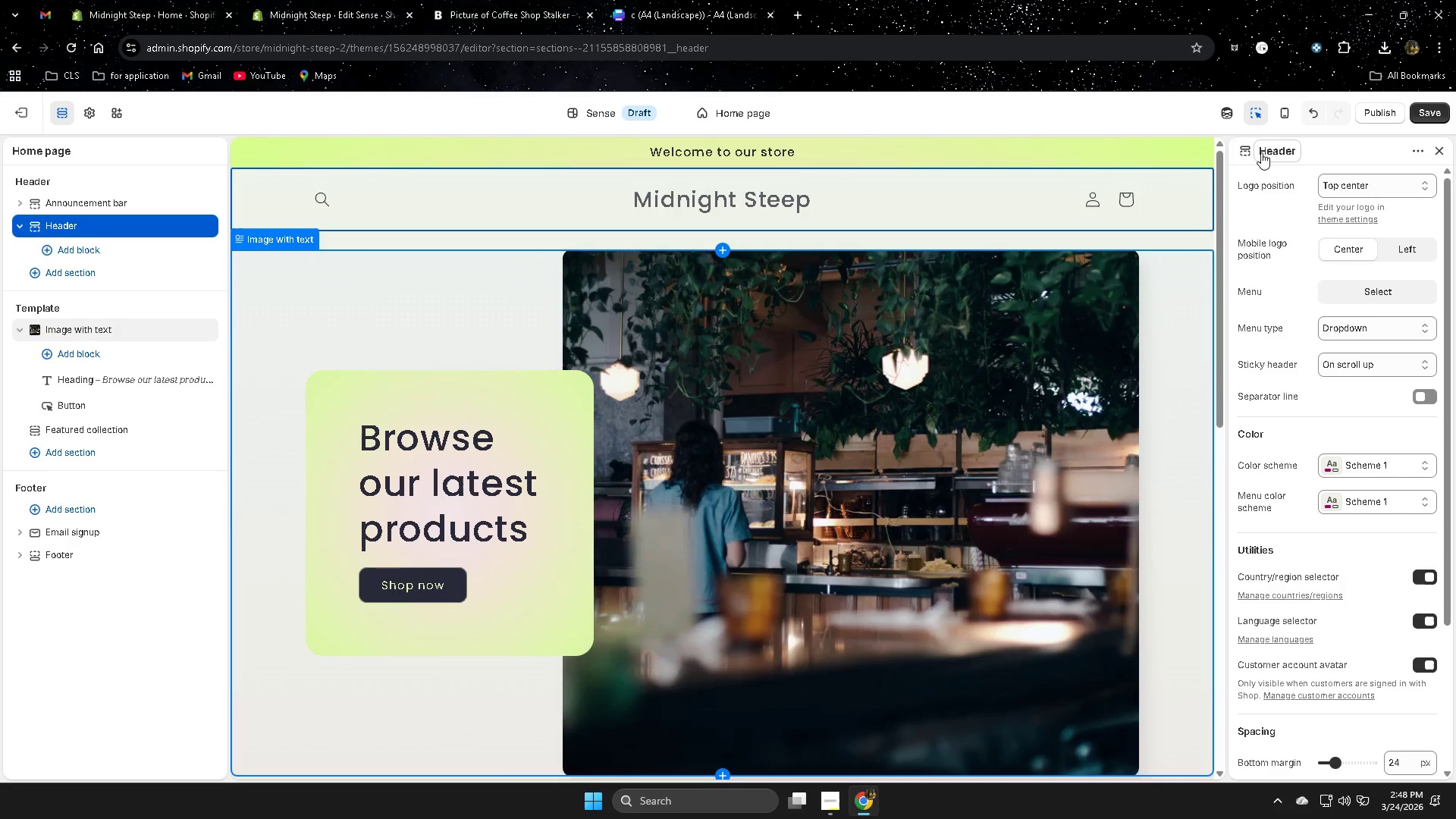 
left_click([1285, 116])
 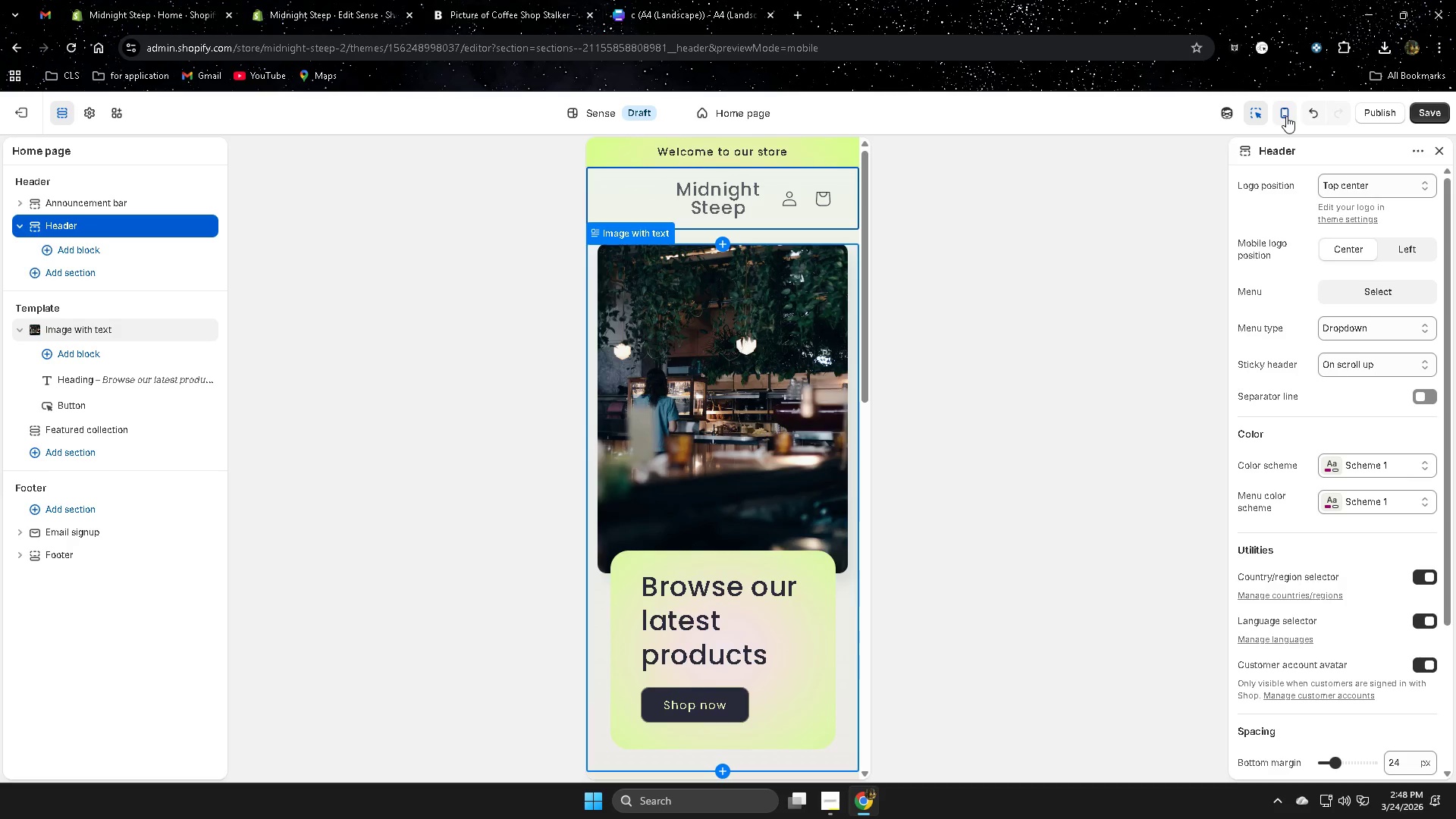 
left_click([1286, 116])
 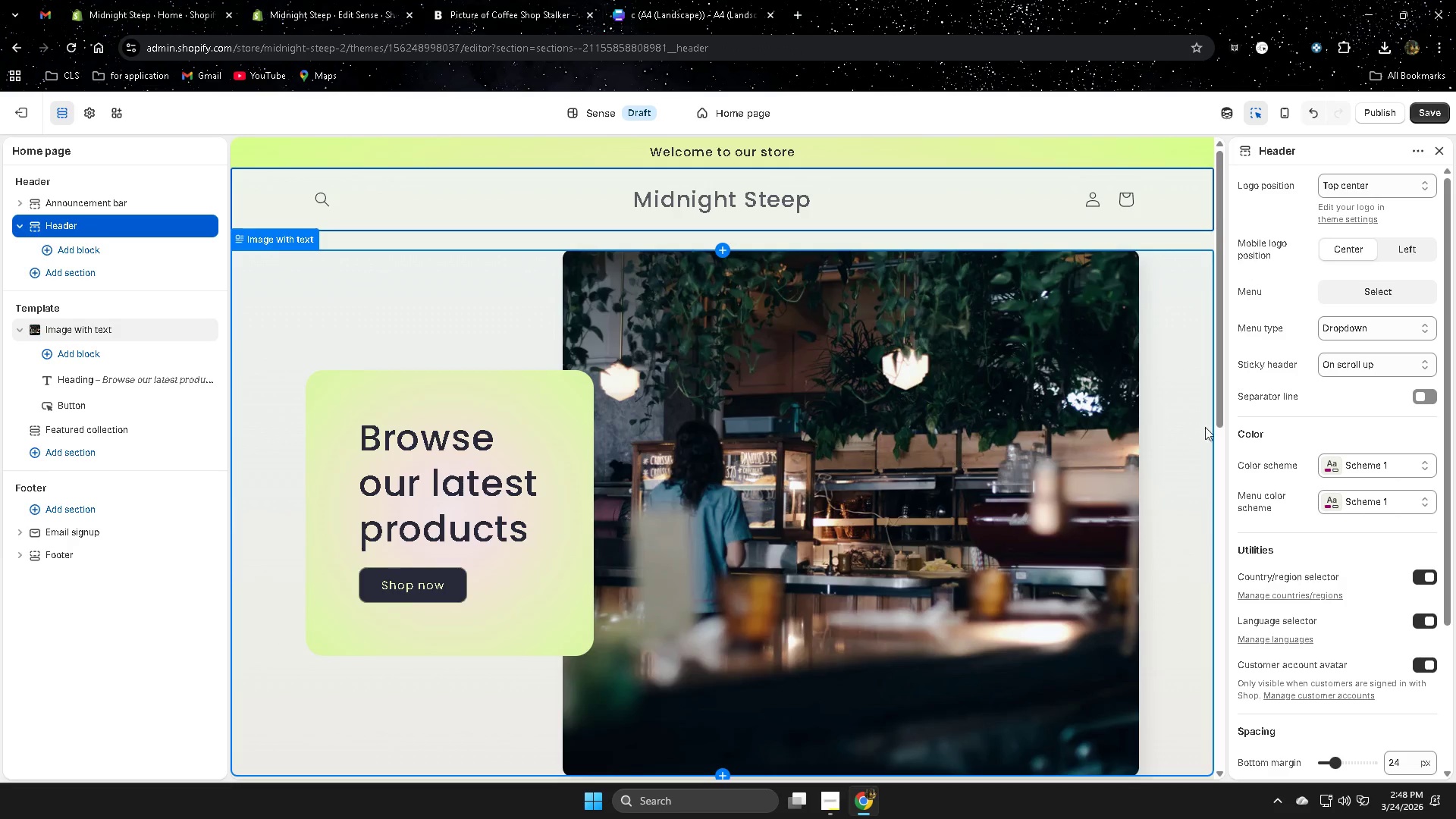 
scroll: coordinate [1194, 482], scroll_direction: down, amount: 1.0
 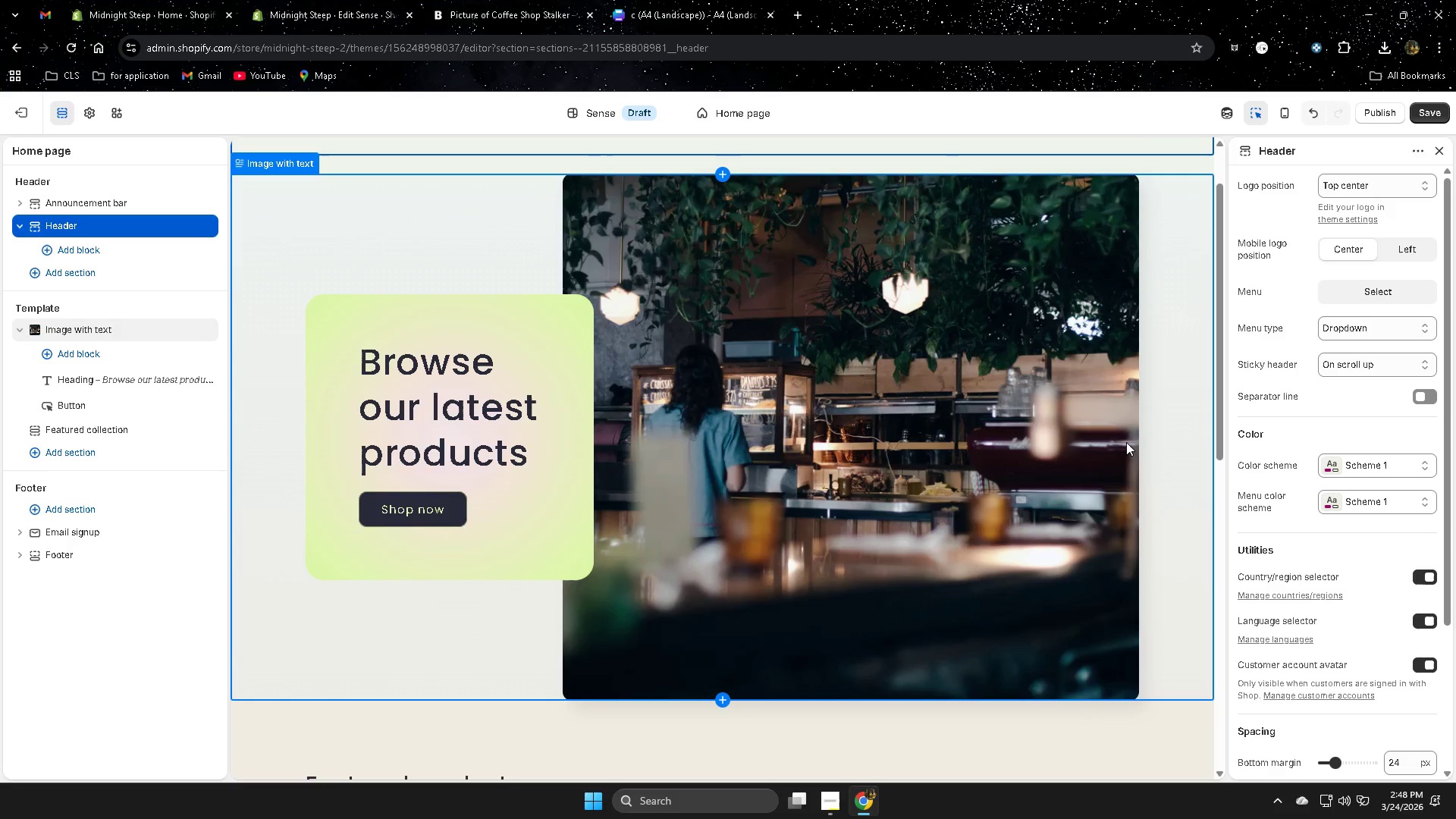 
left_click([462, 433])
 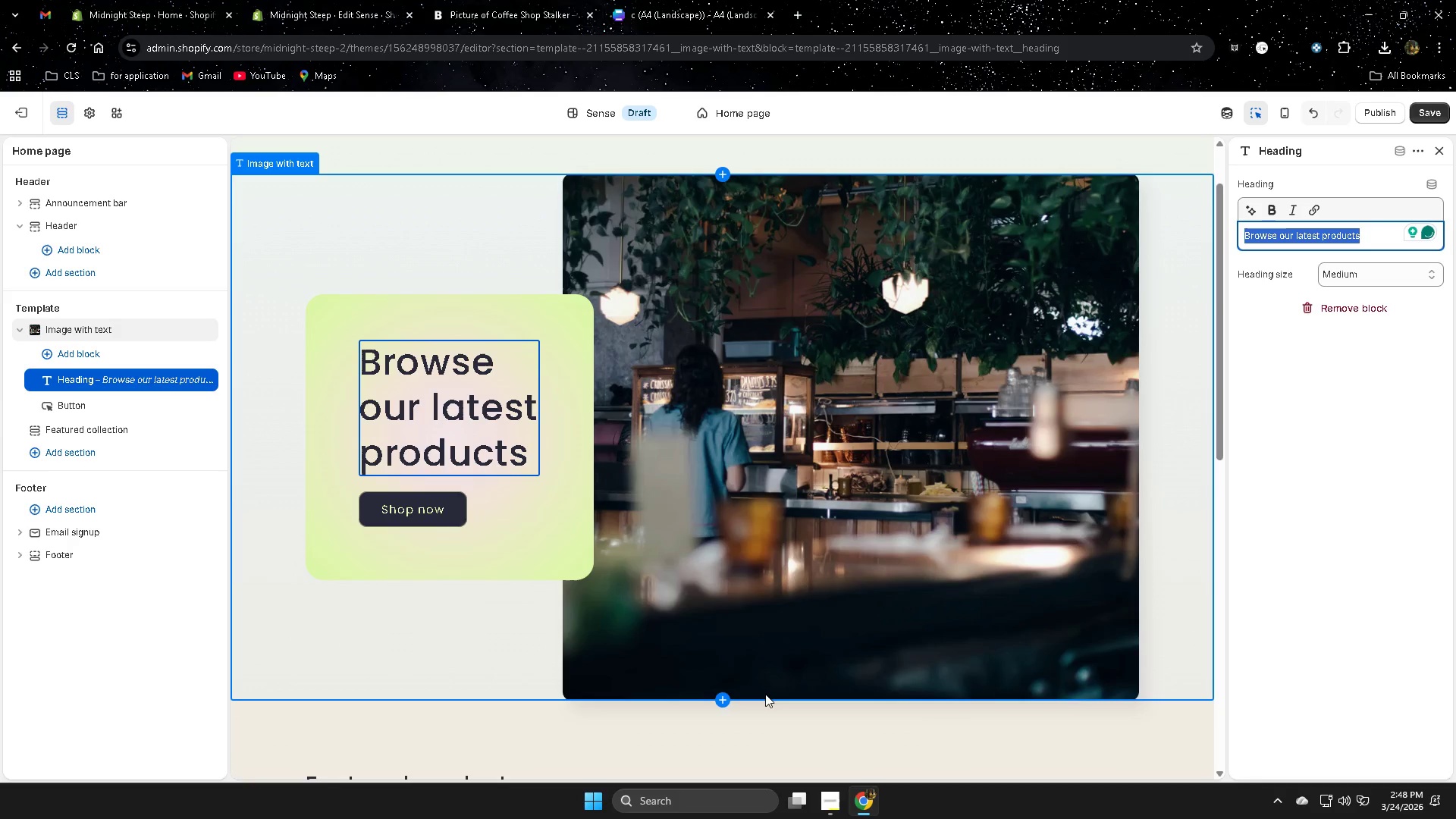 
wait(7.34)
 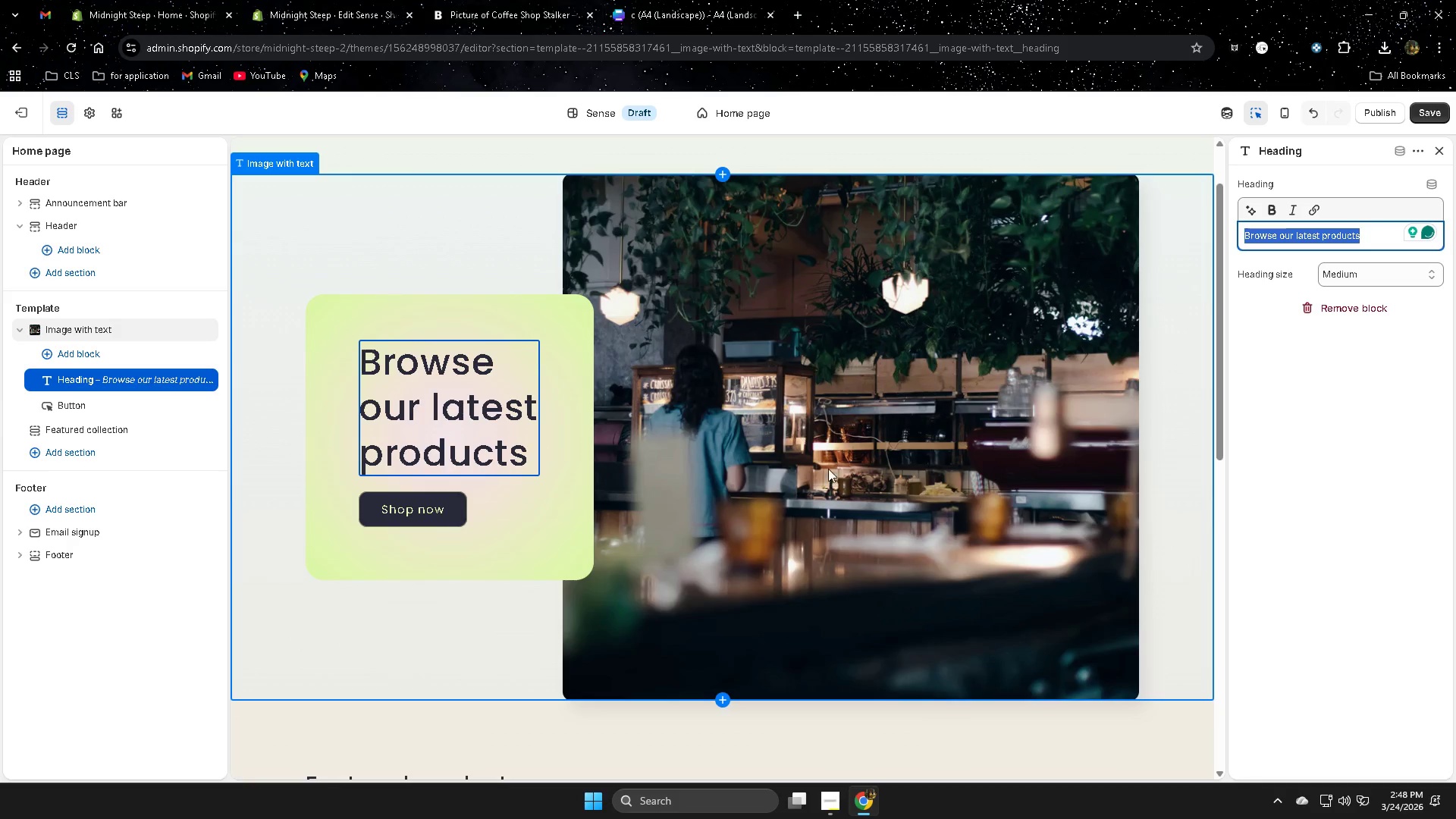 
scroll: coordinate [1126, 542], scroll_direction: up, amount: 3.0
 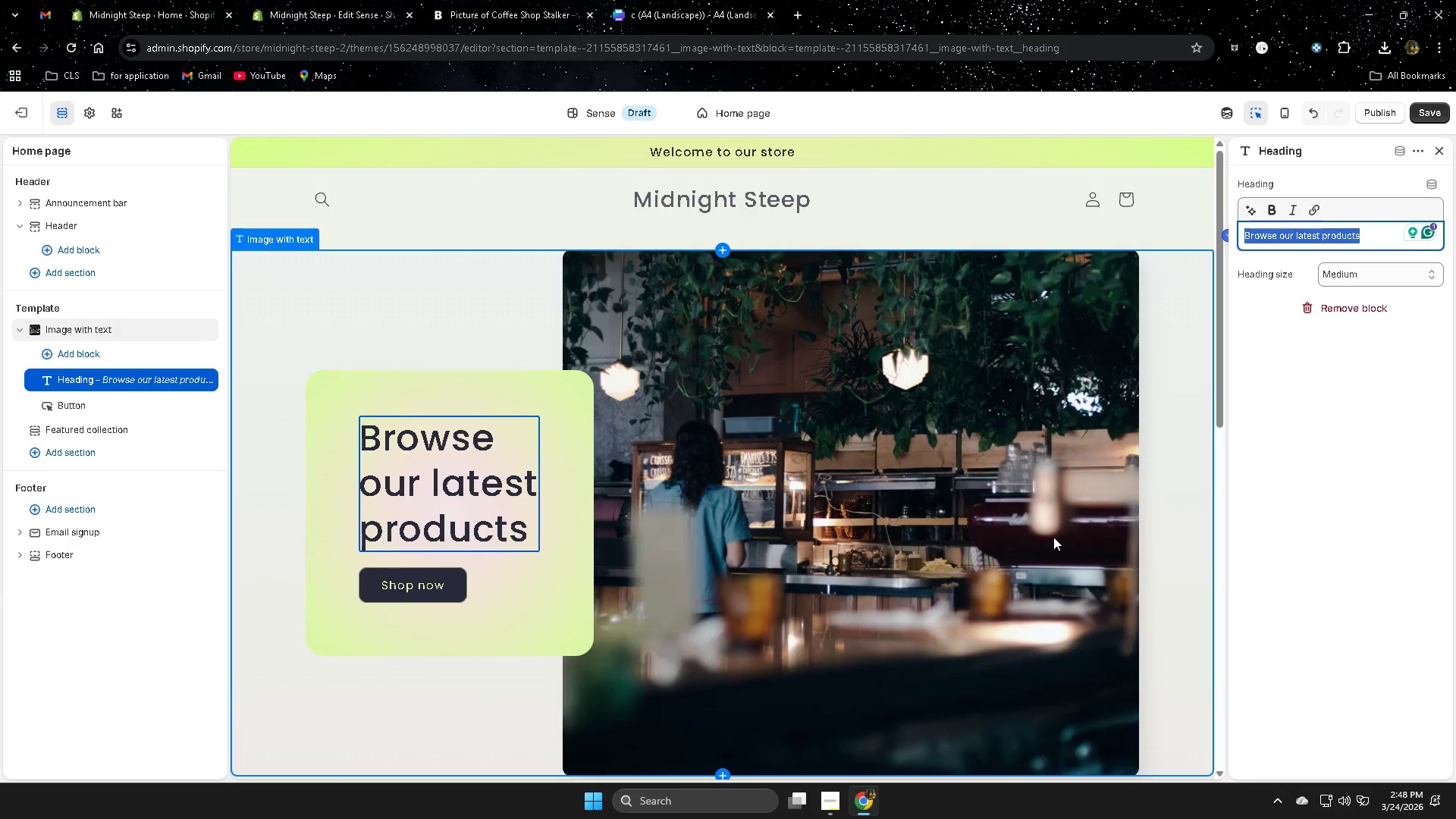 
scroll: coordinate [1053, 537], scroll_direction: down, amount: 1.0
 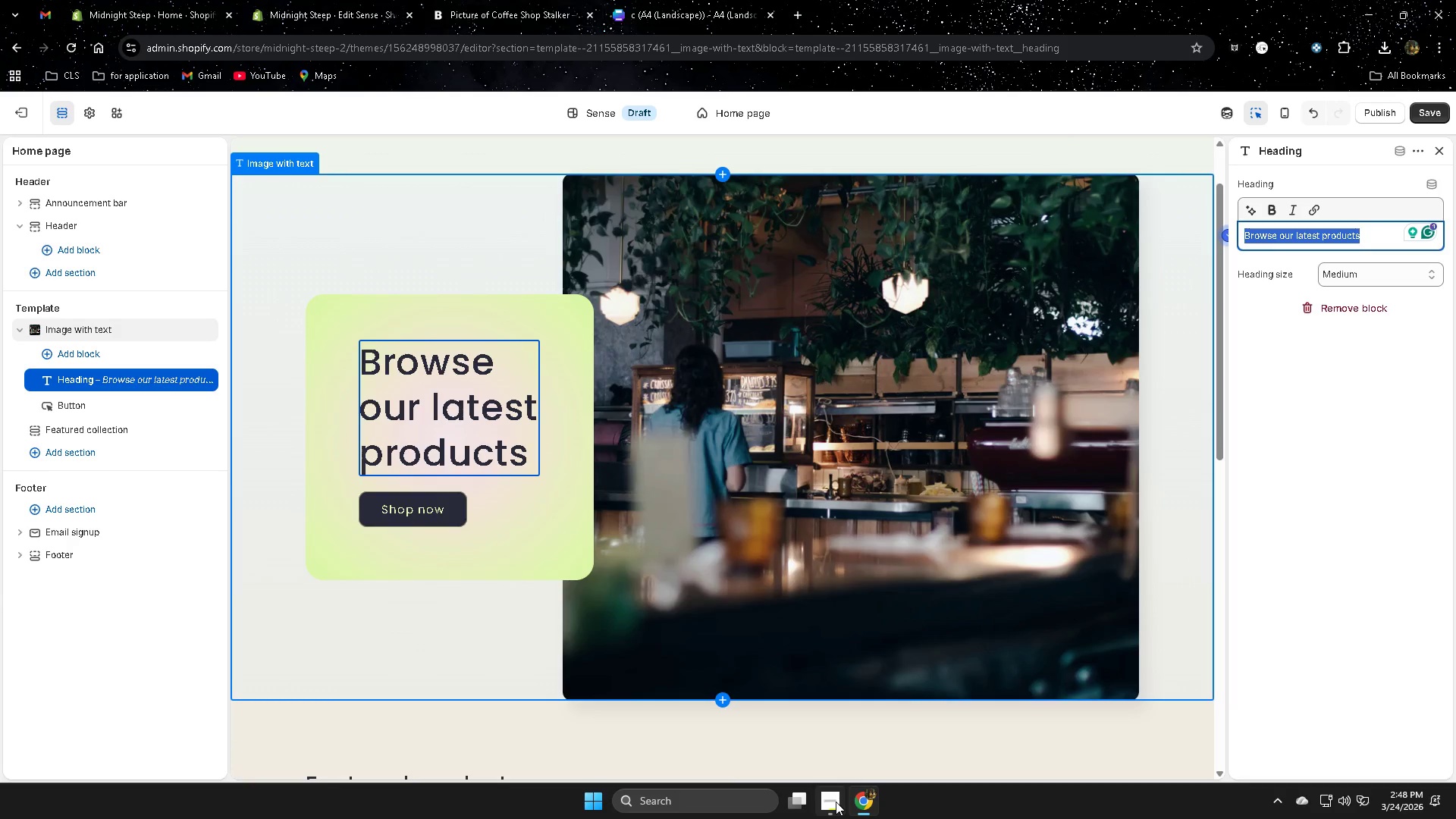 
left_click([836, 800])